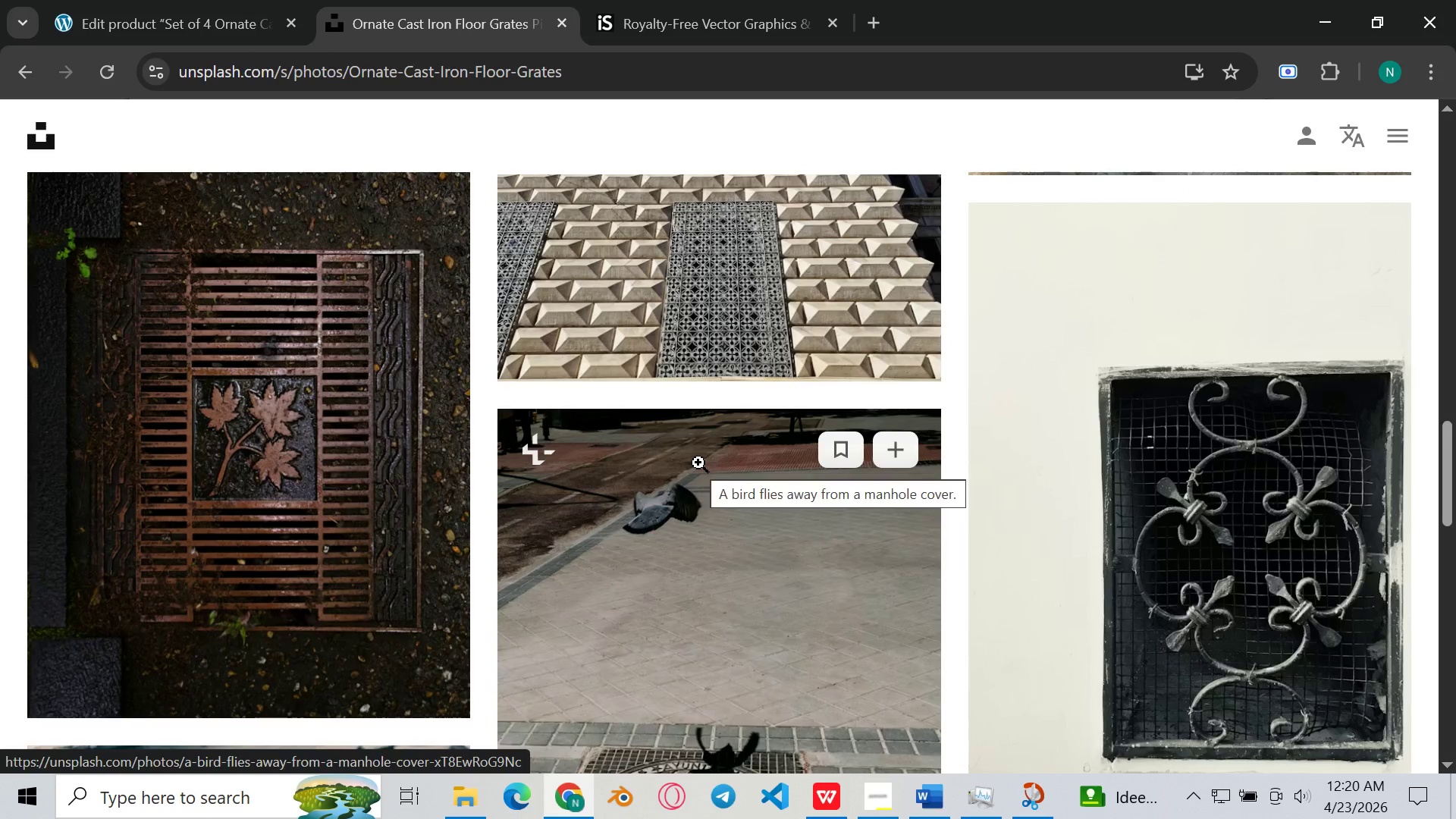 
left_click([733, 349])
 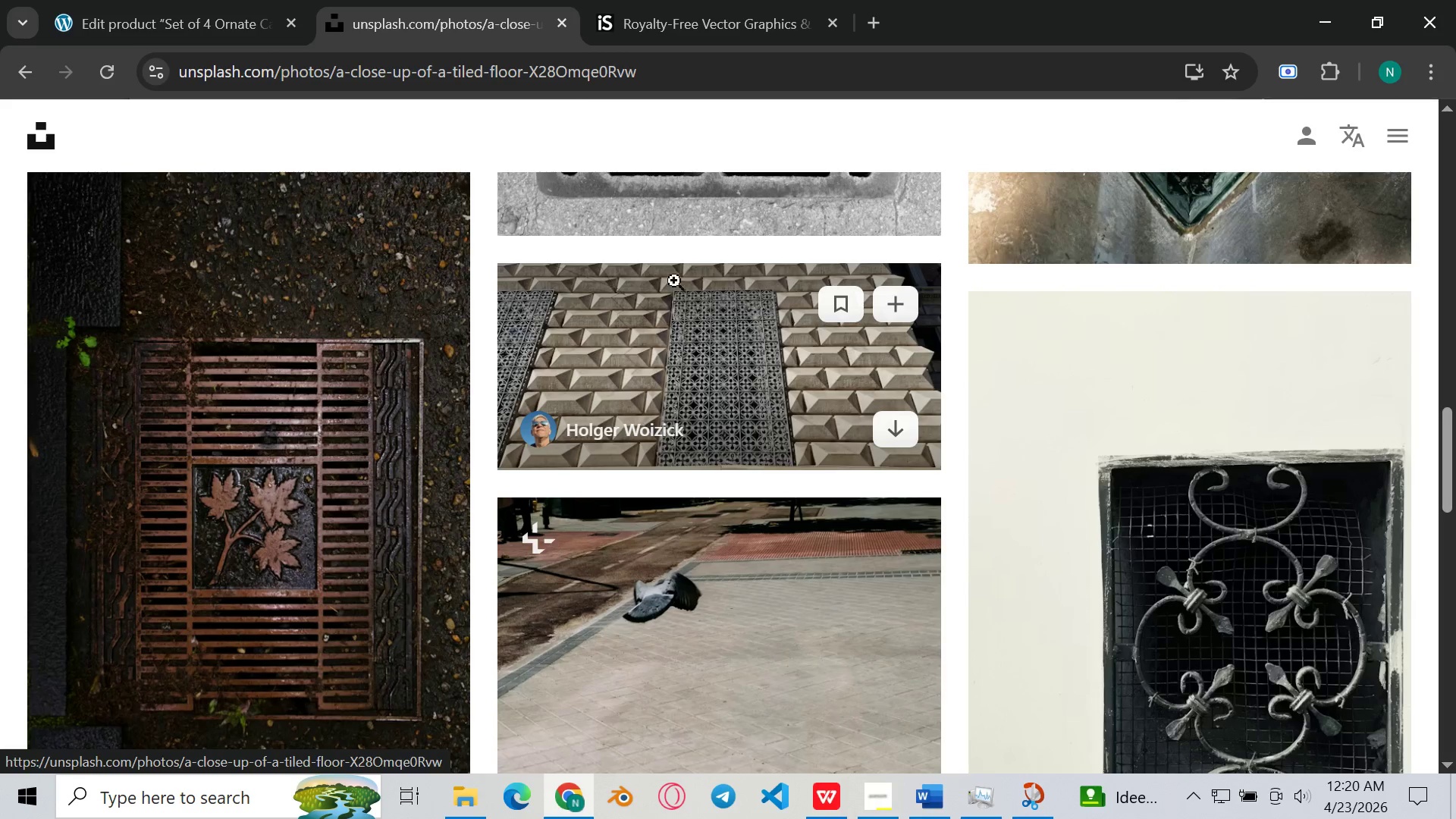 
left_click([686, 0])
 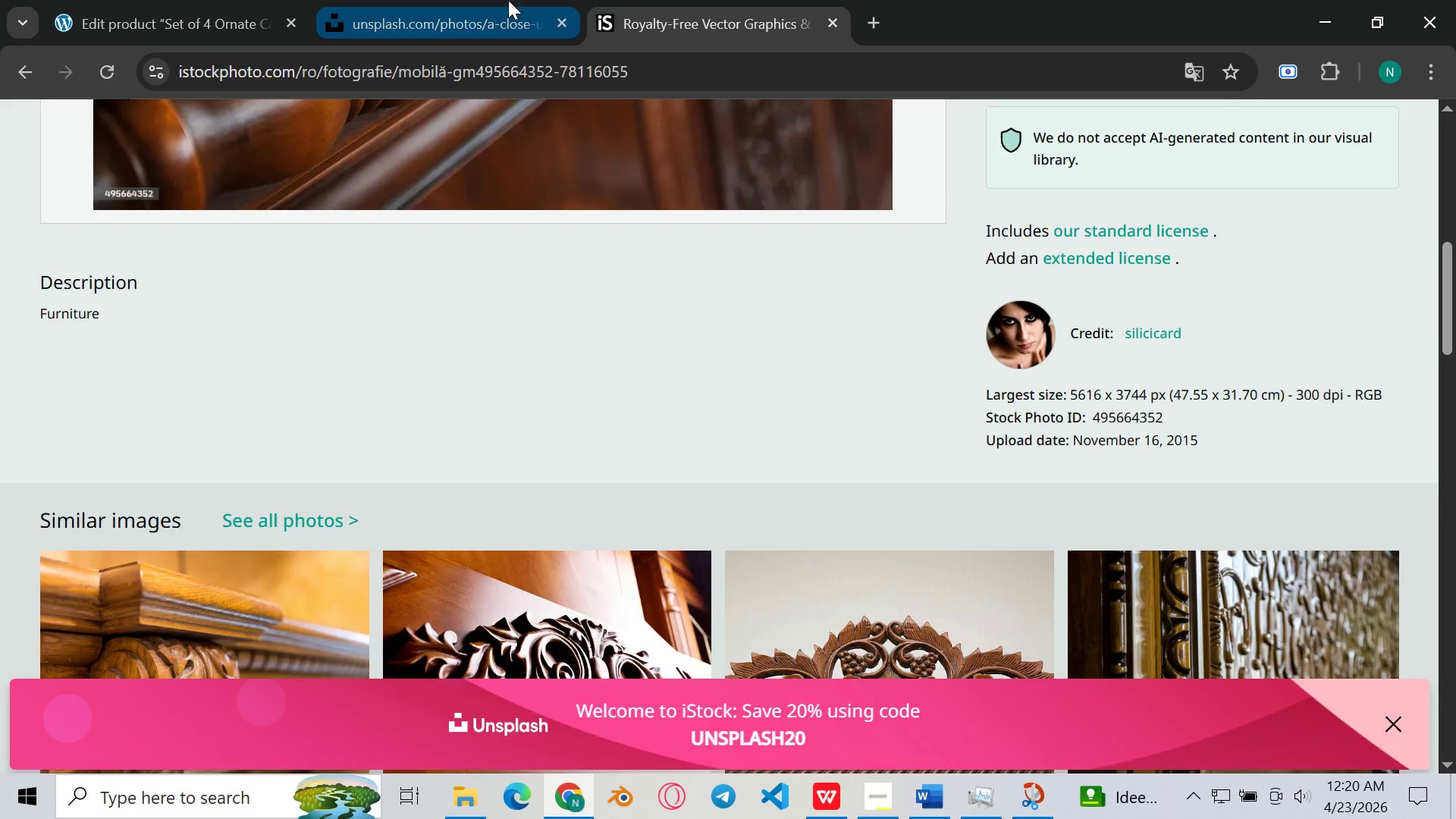 
left_click([508, 0])
 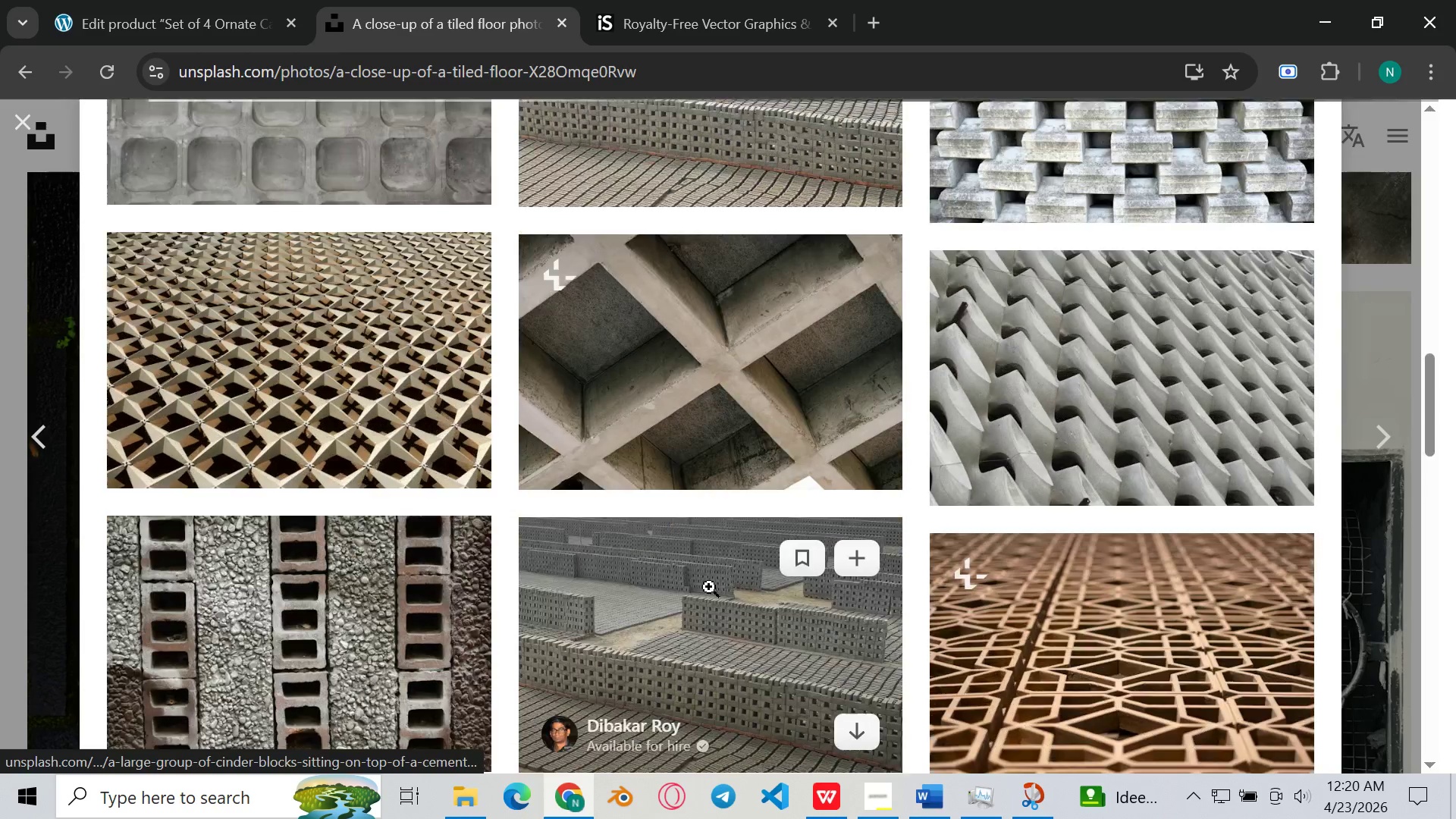 
wait(14.28)
 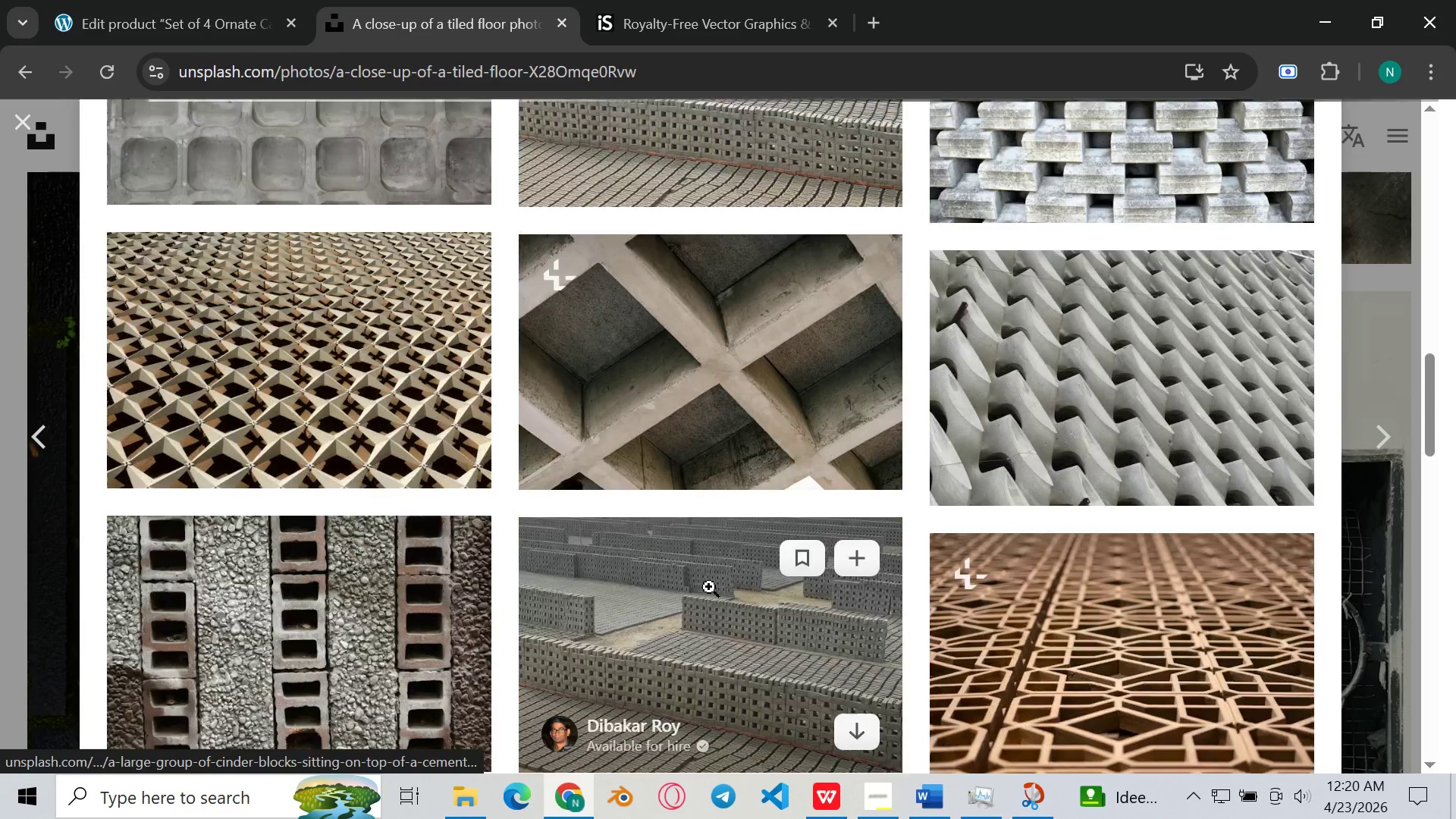 
left_click([1295, 161])
 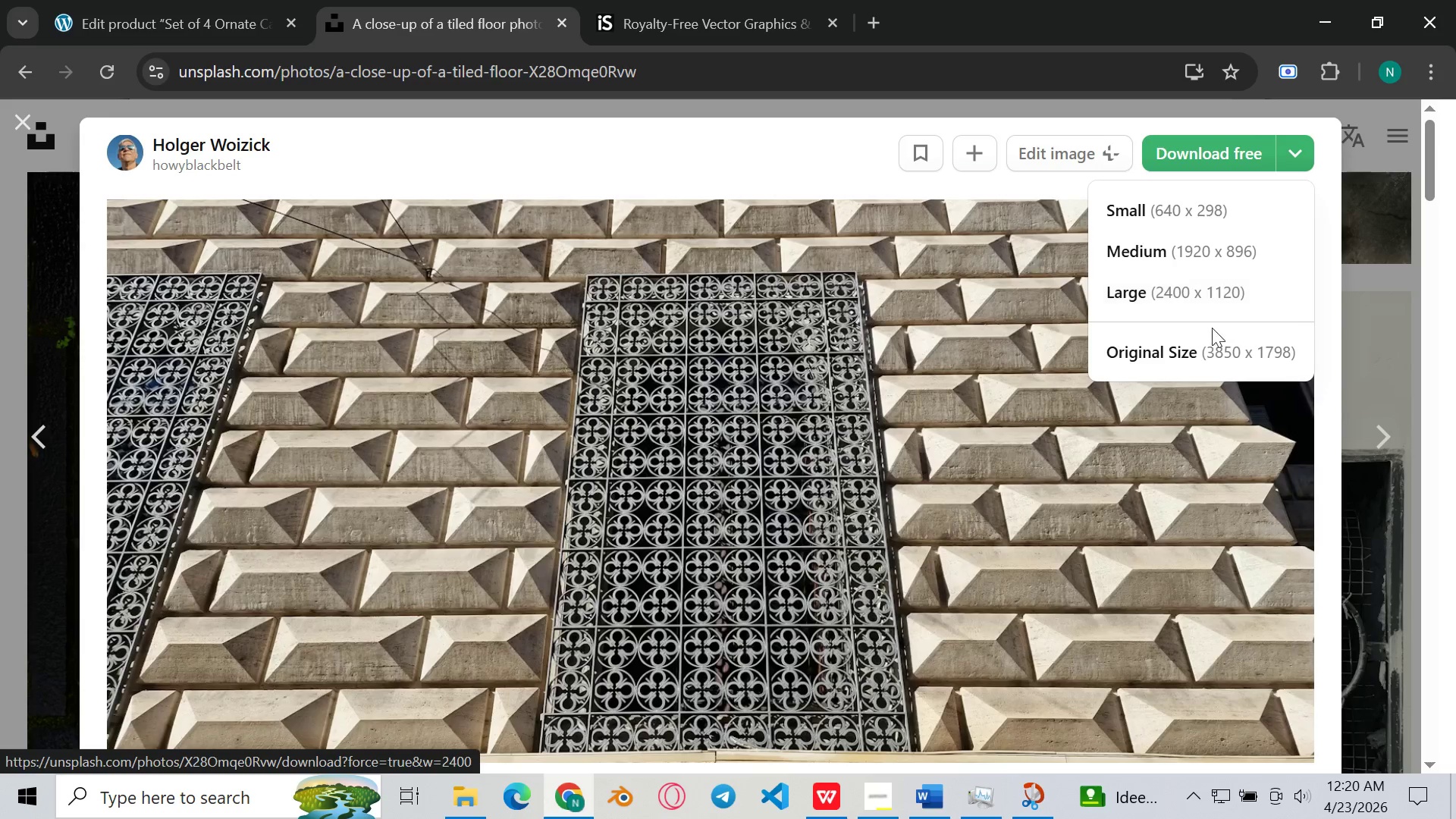 
left_click([1196, 352])
 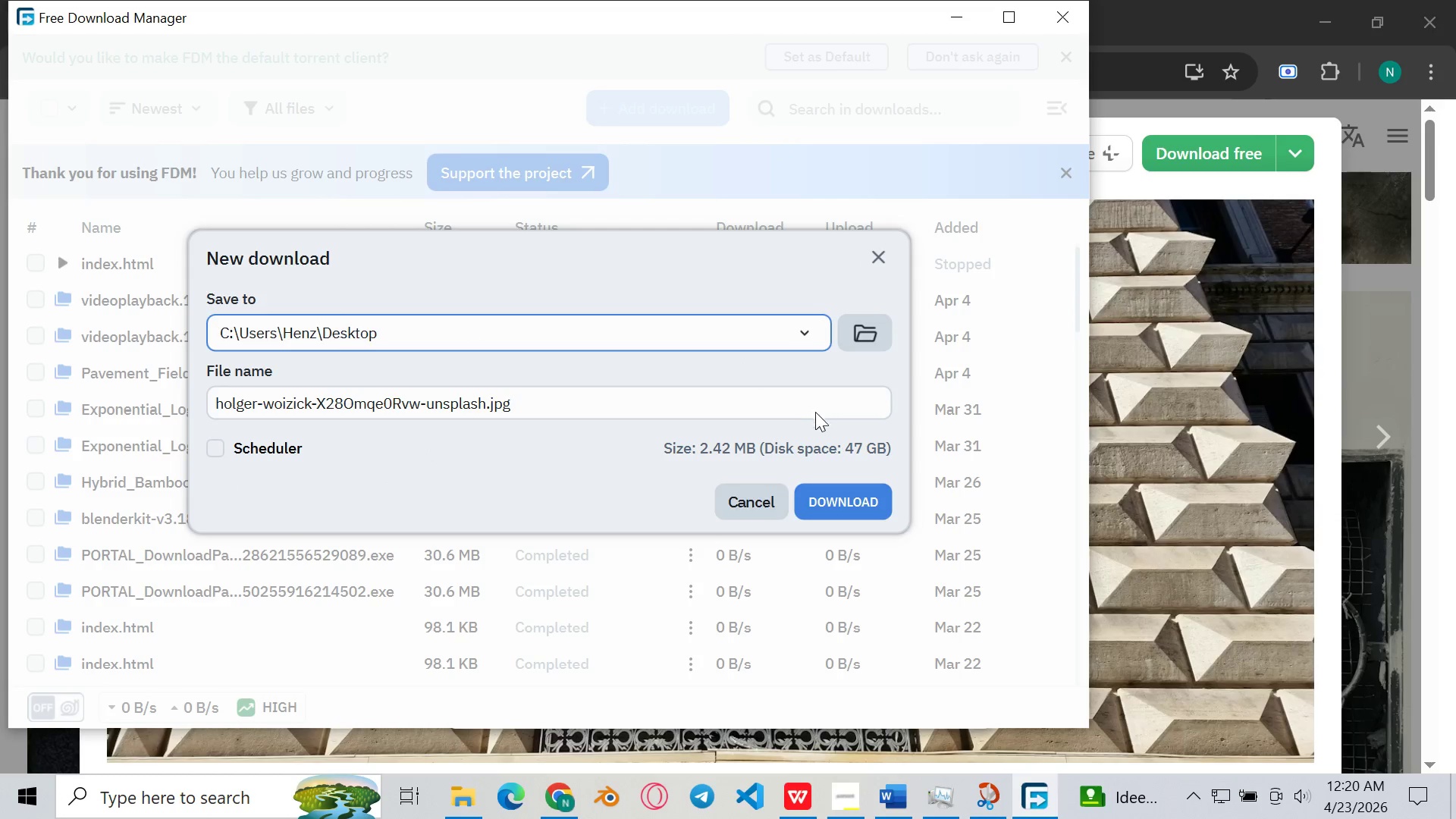 
left_click([852, 338])
 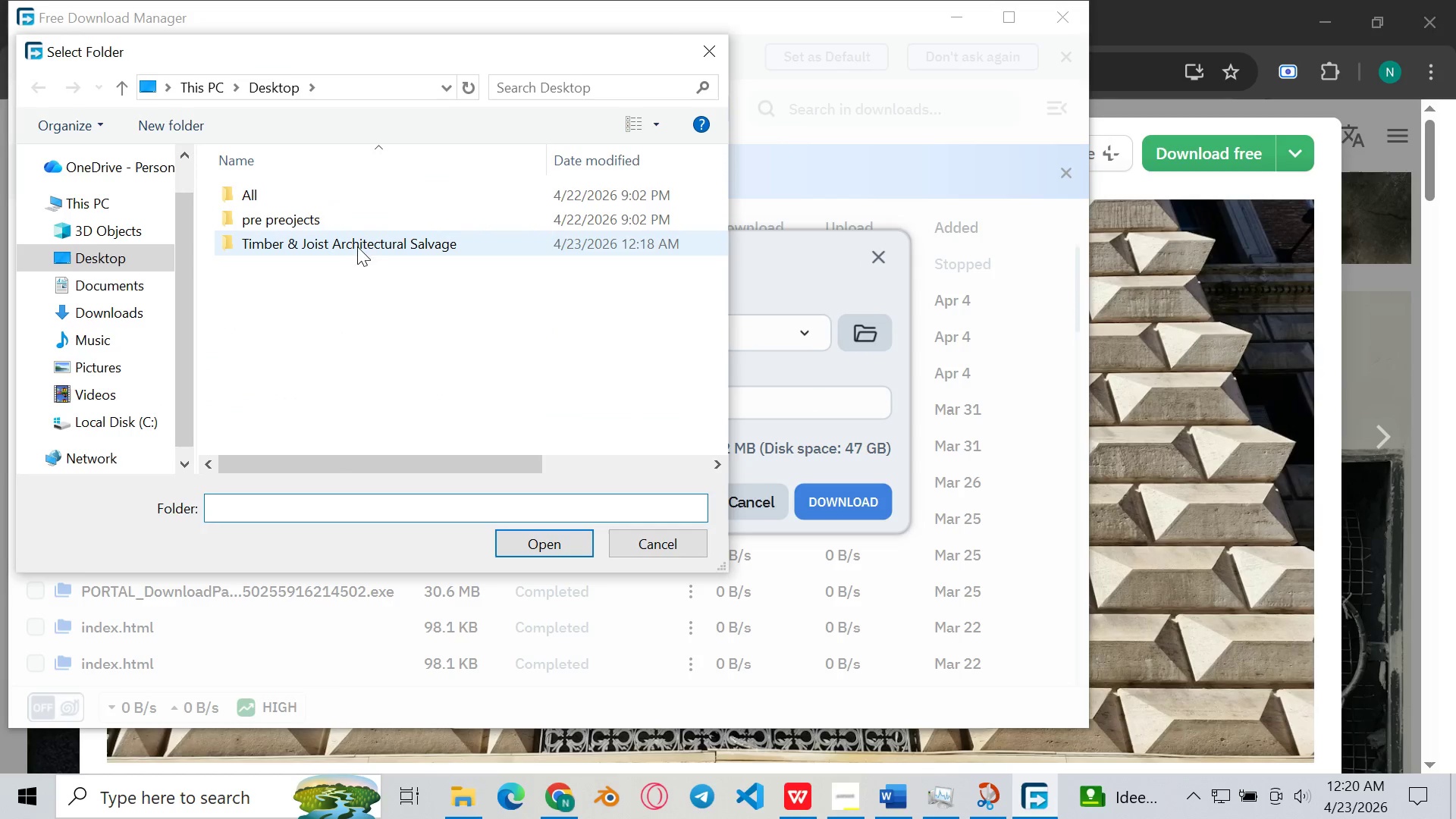 
double_click([351, 253])
 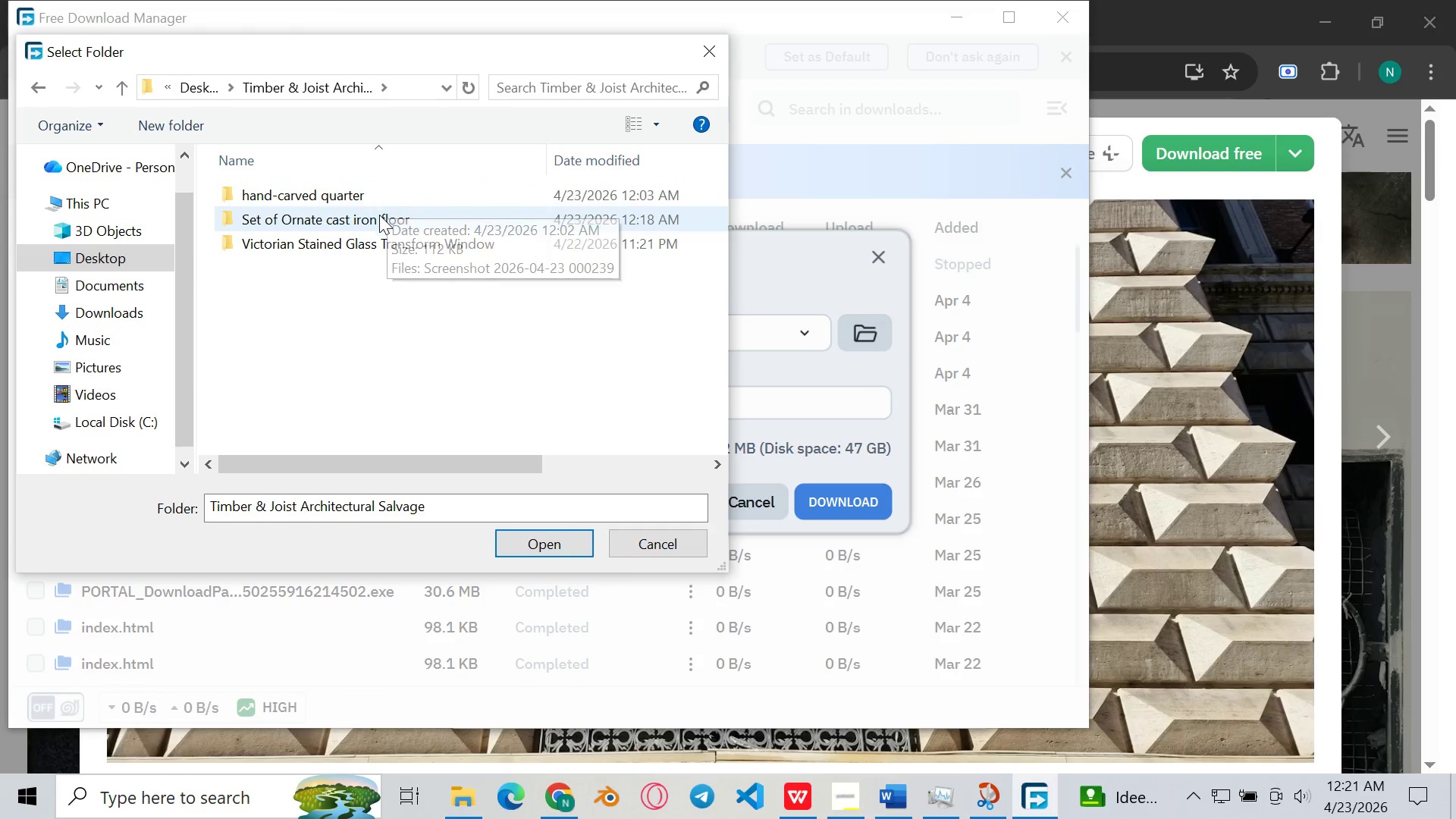 
double_click([375, 215])
 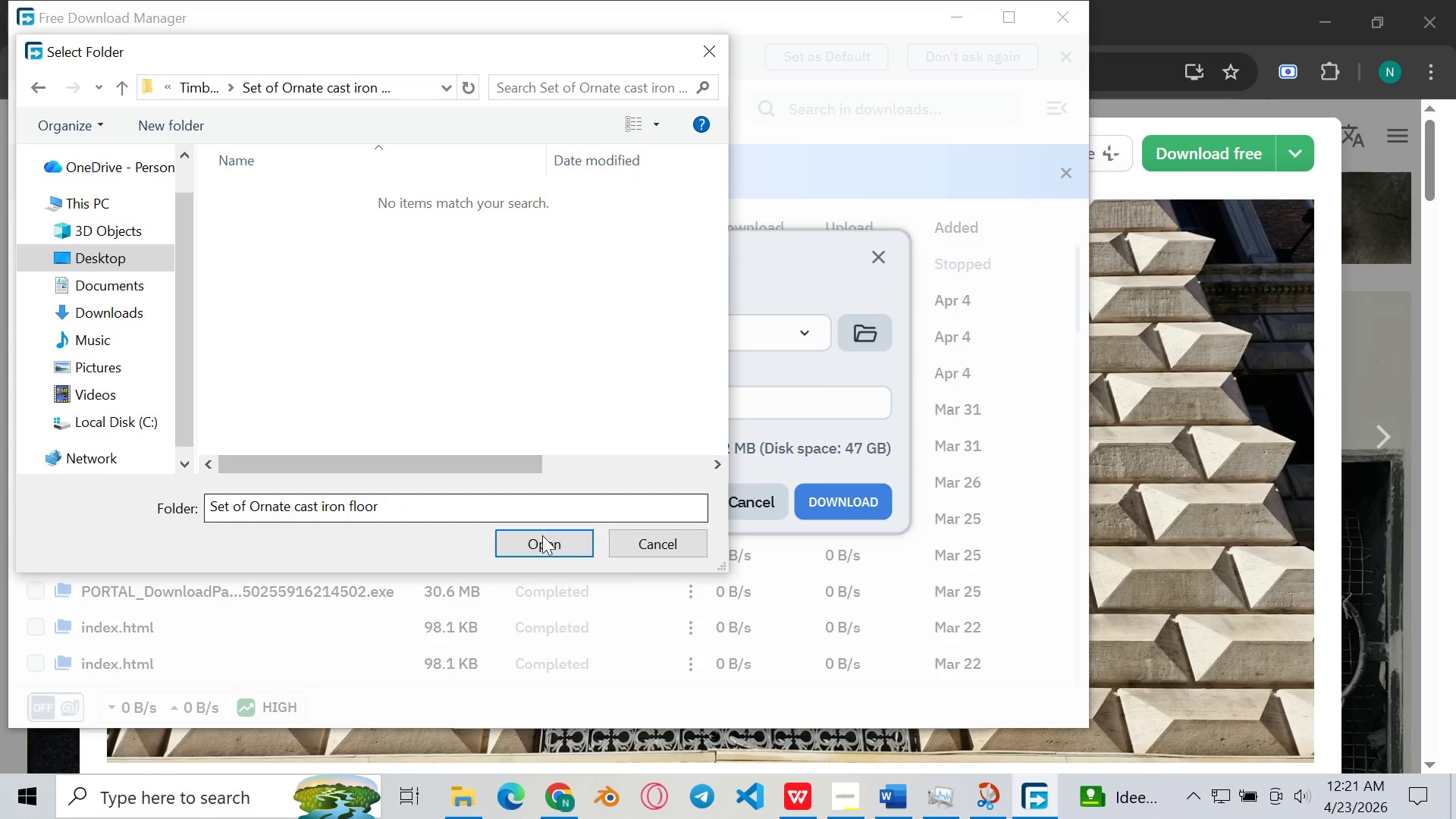 
left_click([542, 541])
 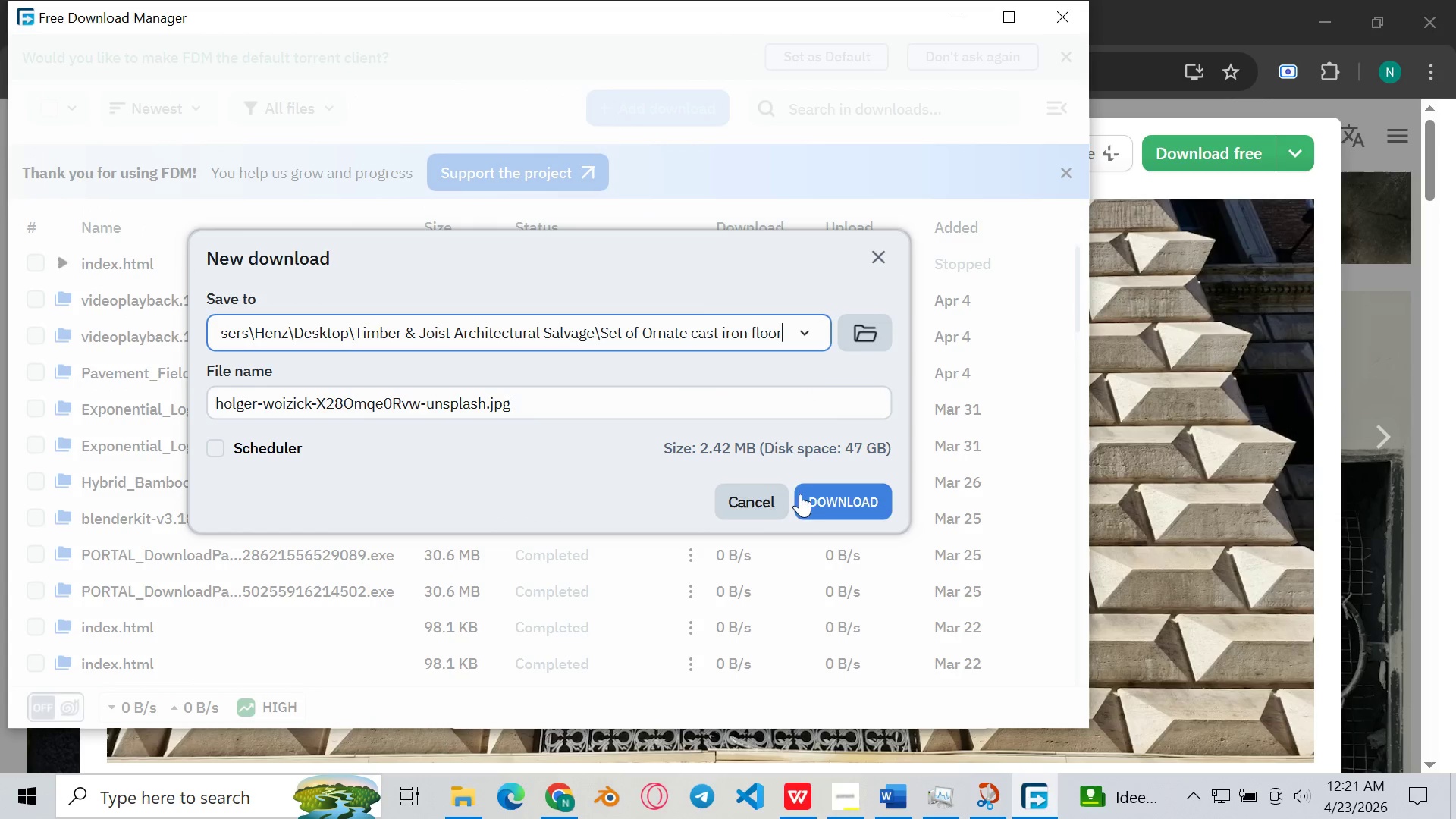 
left_click([814, 499])
 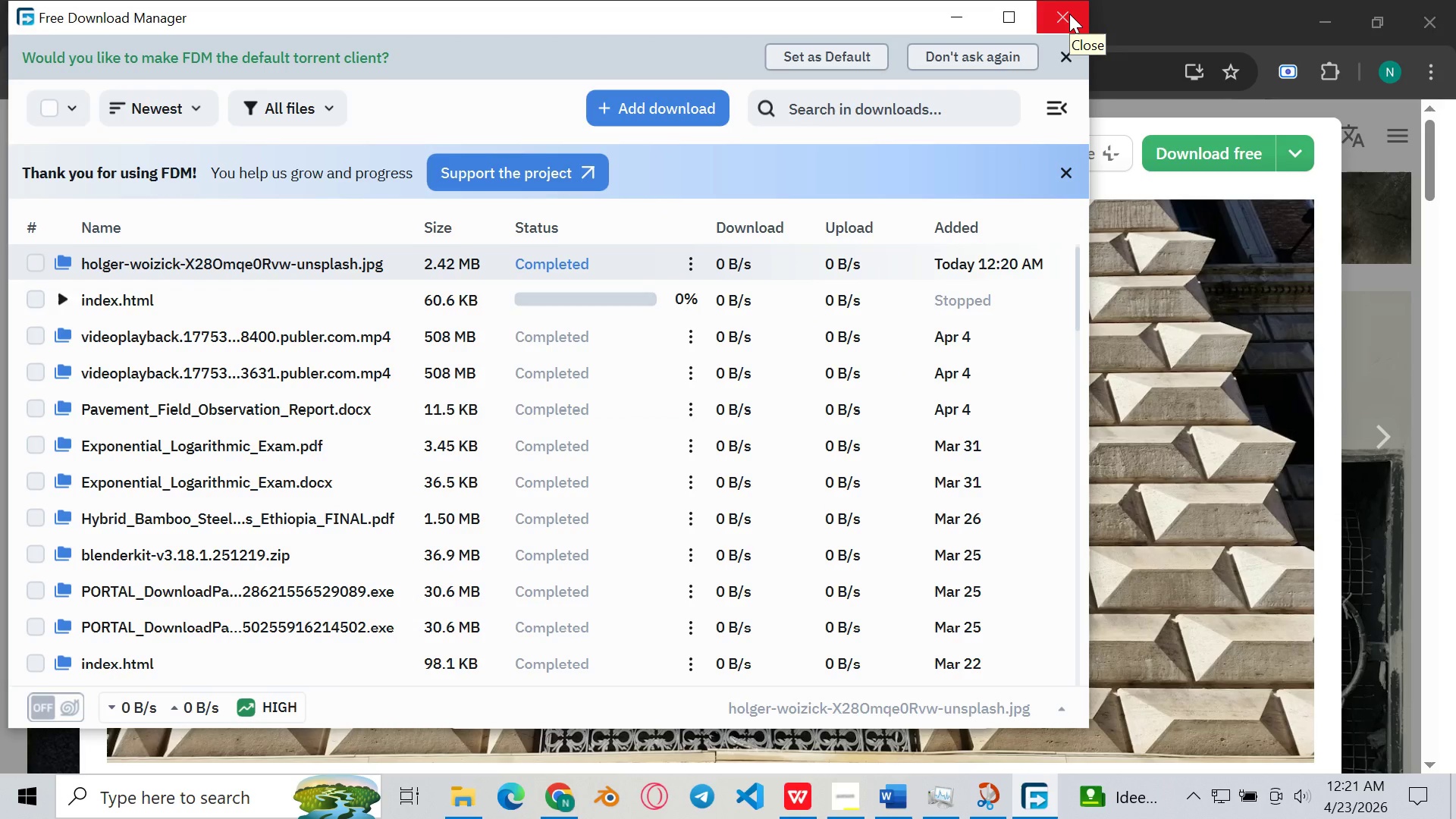 
wait(6.36)
 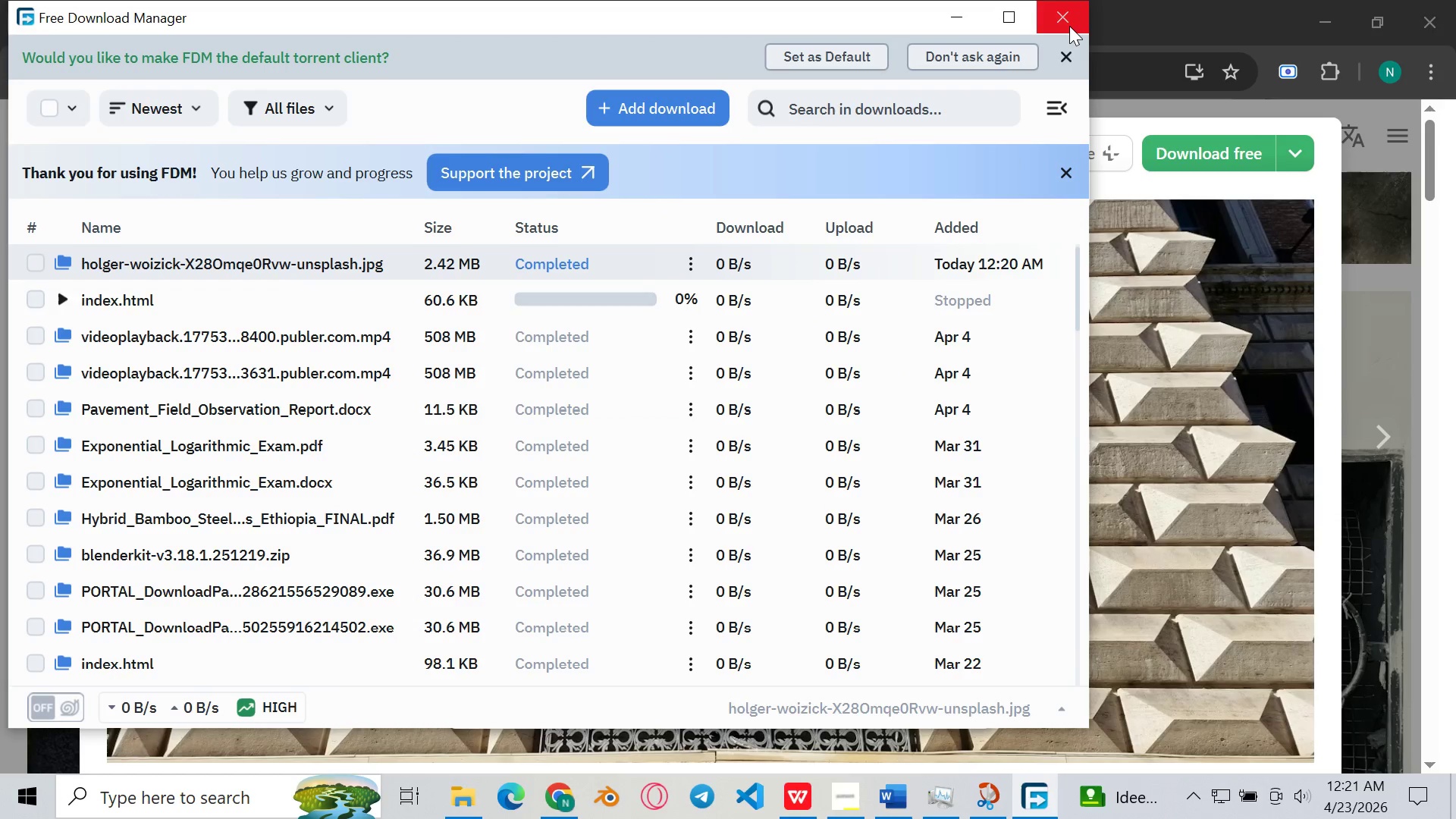 
left_click([1069, 14])
 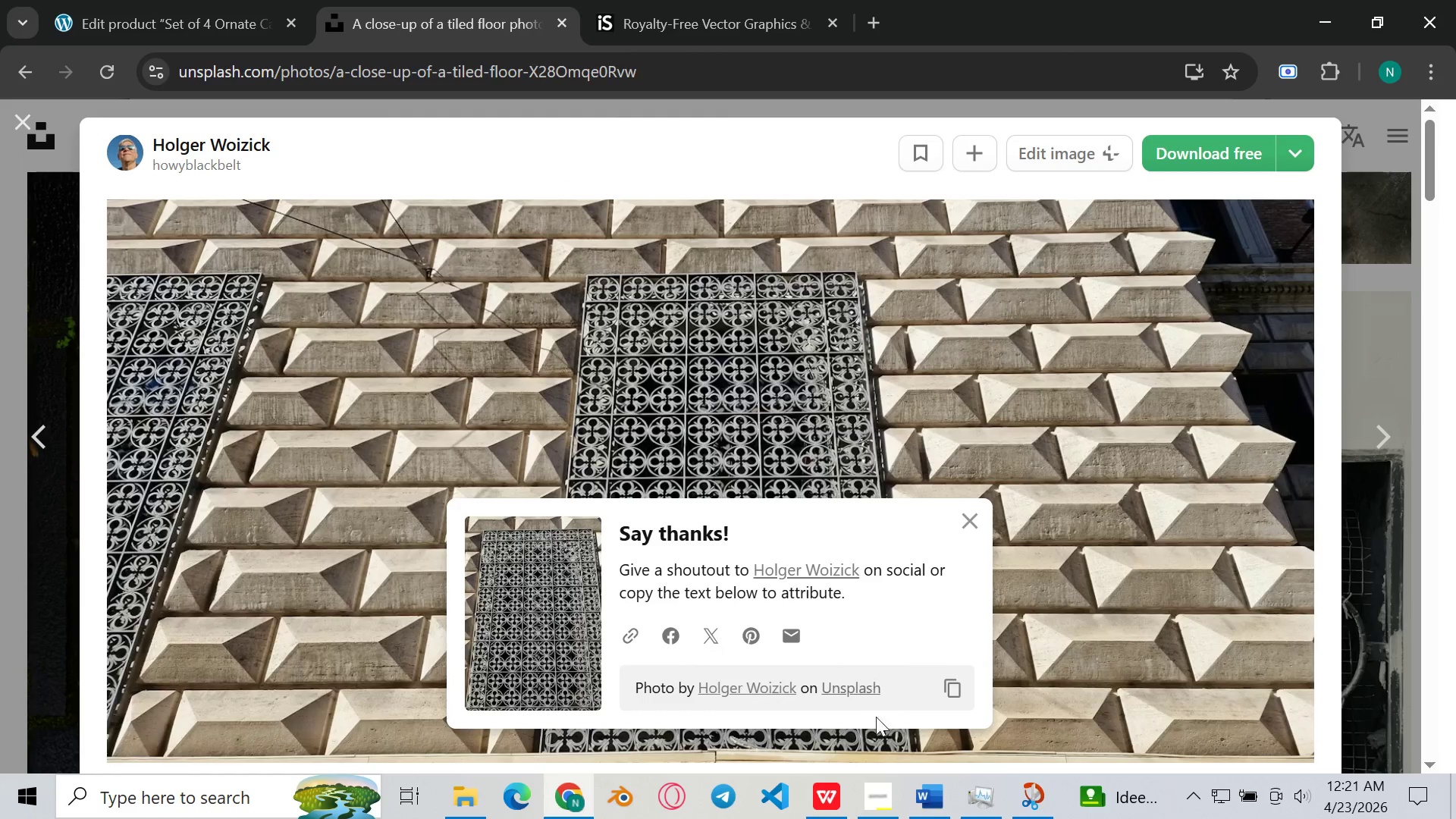 
left_click([868, 795])